 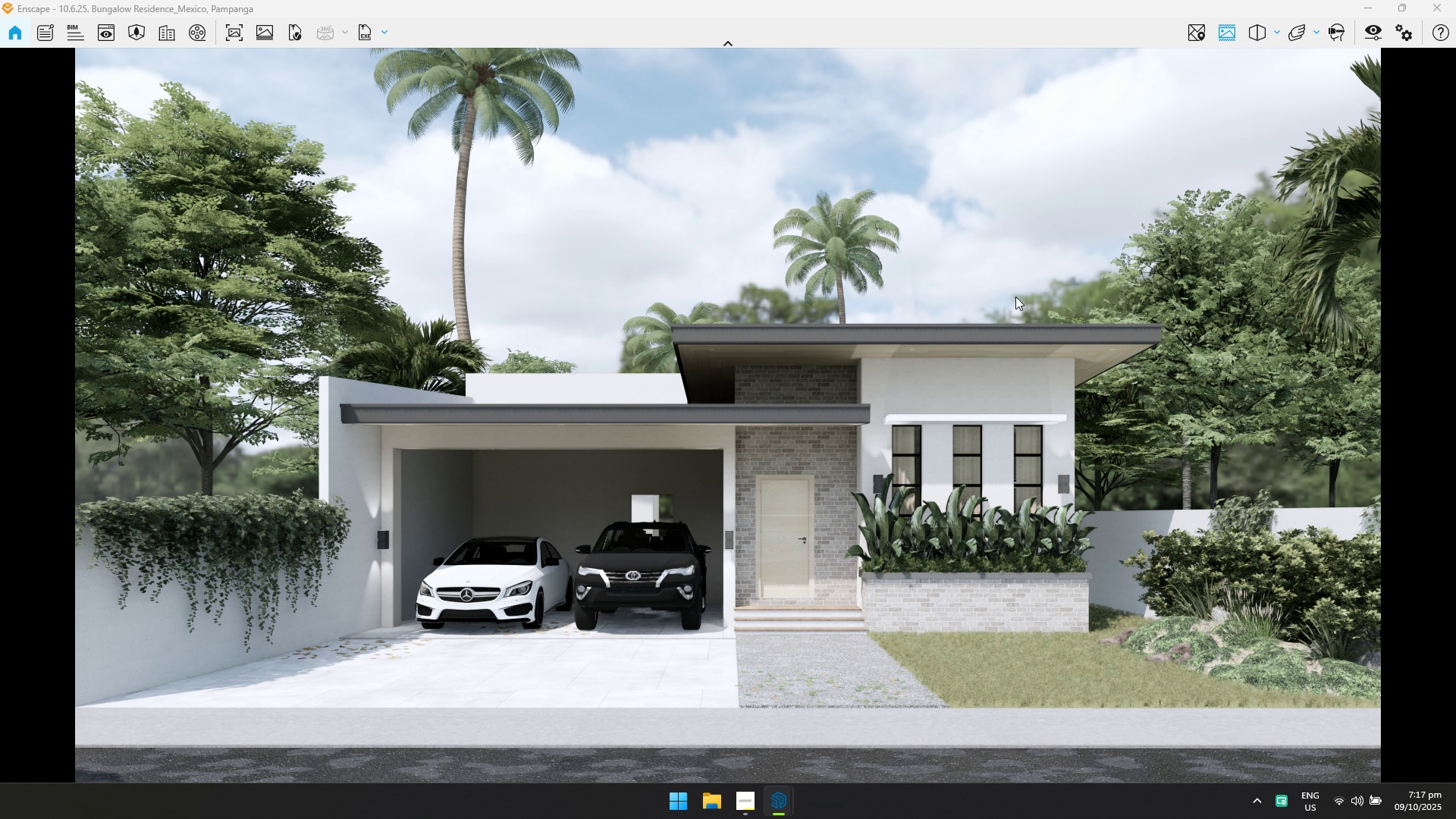 
hold_key(key=S, duration=0.62)
 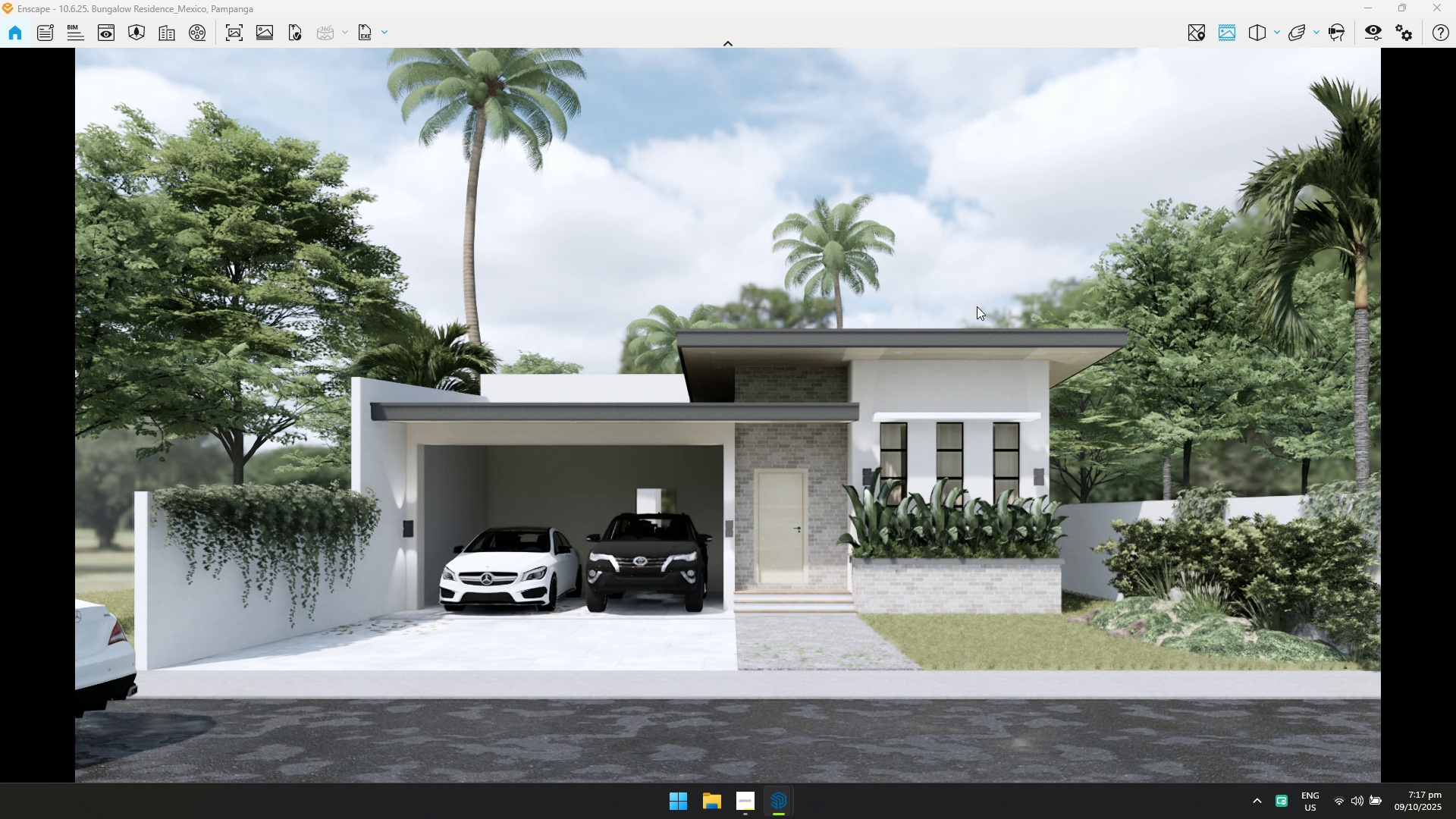 
hold_key(key=W, duration=0.36)
 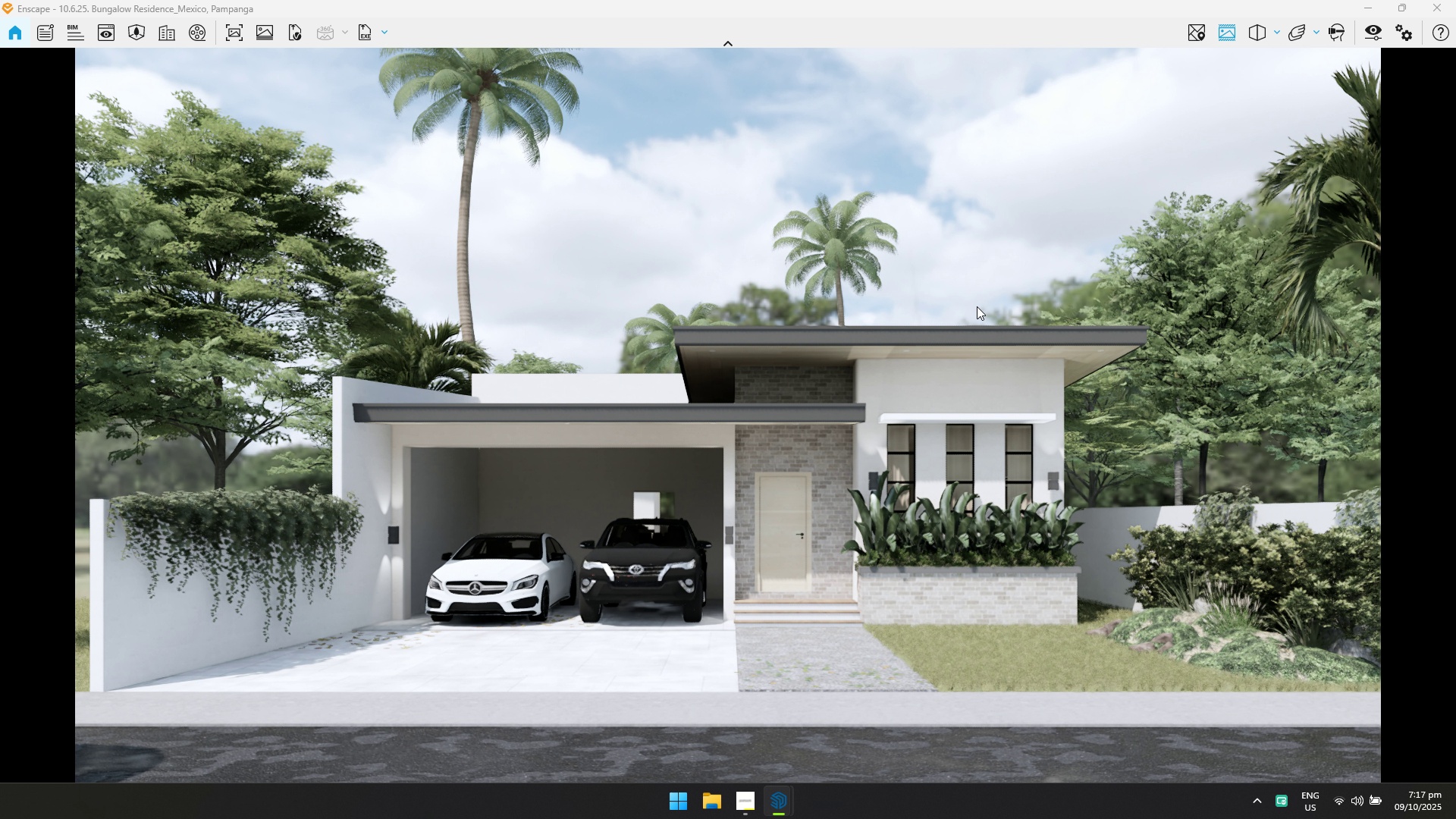 
type(wadad)
 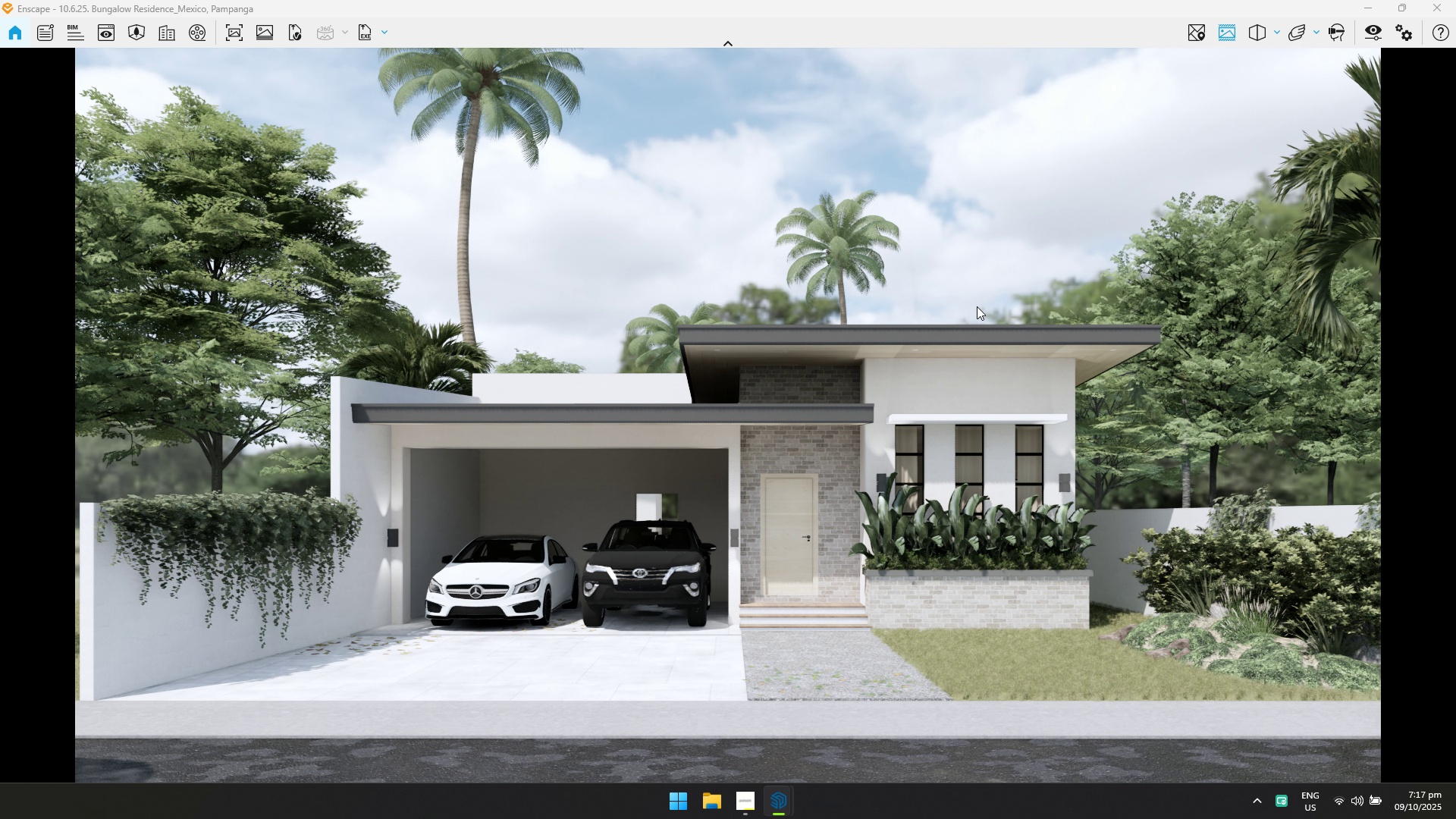 
key(Alt+AltLeft)
 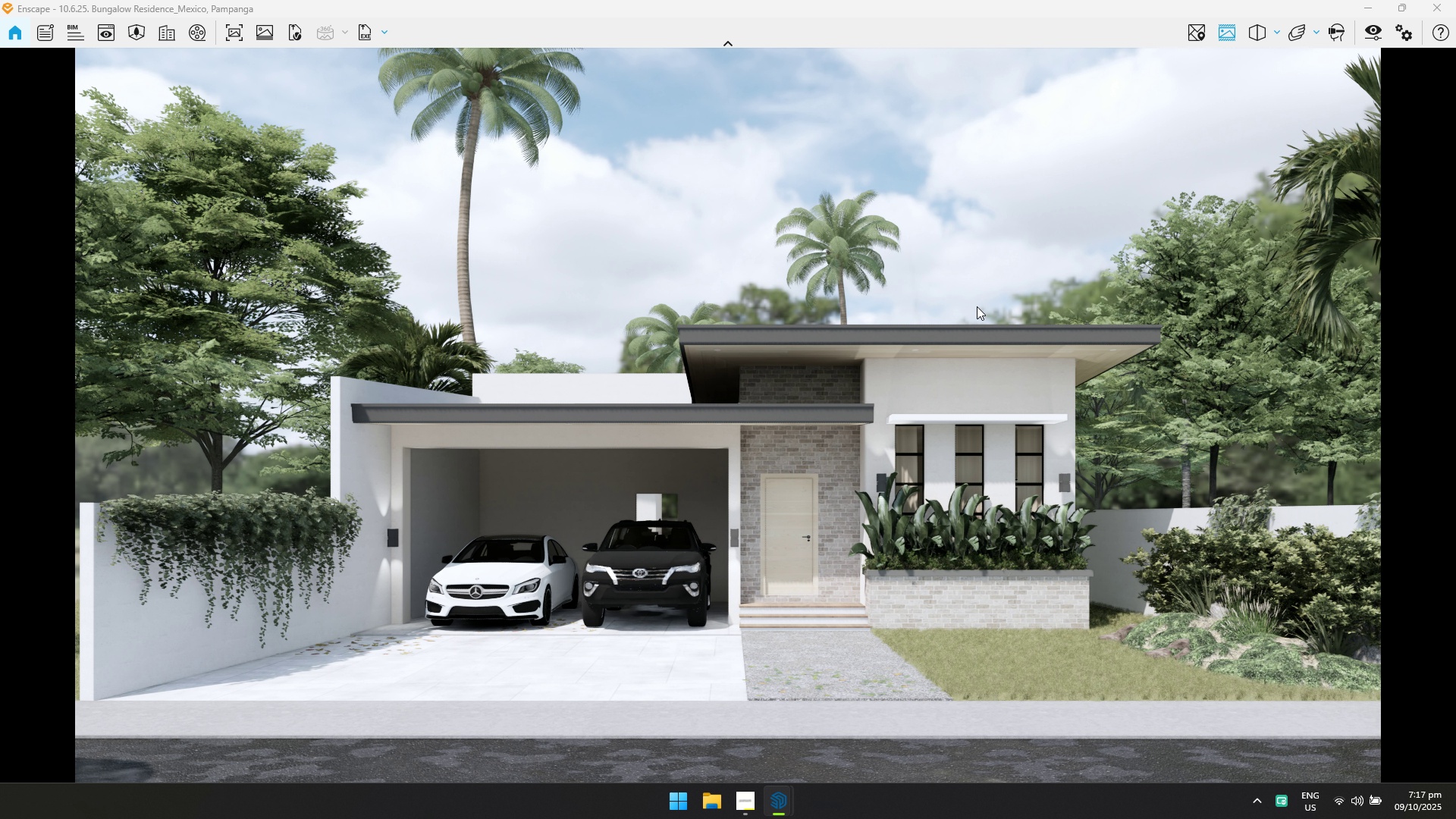 
key(Alt+Tab)